 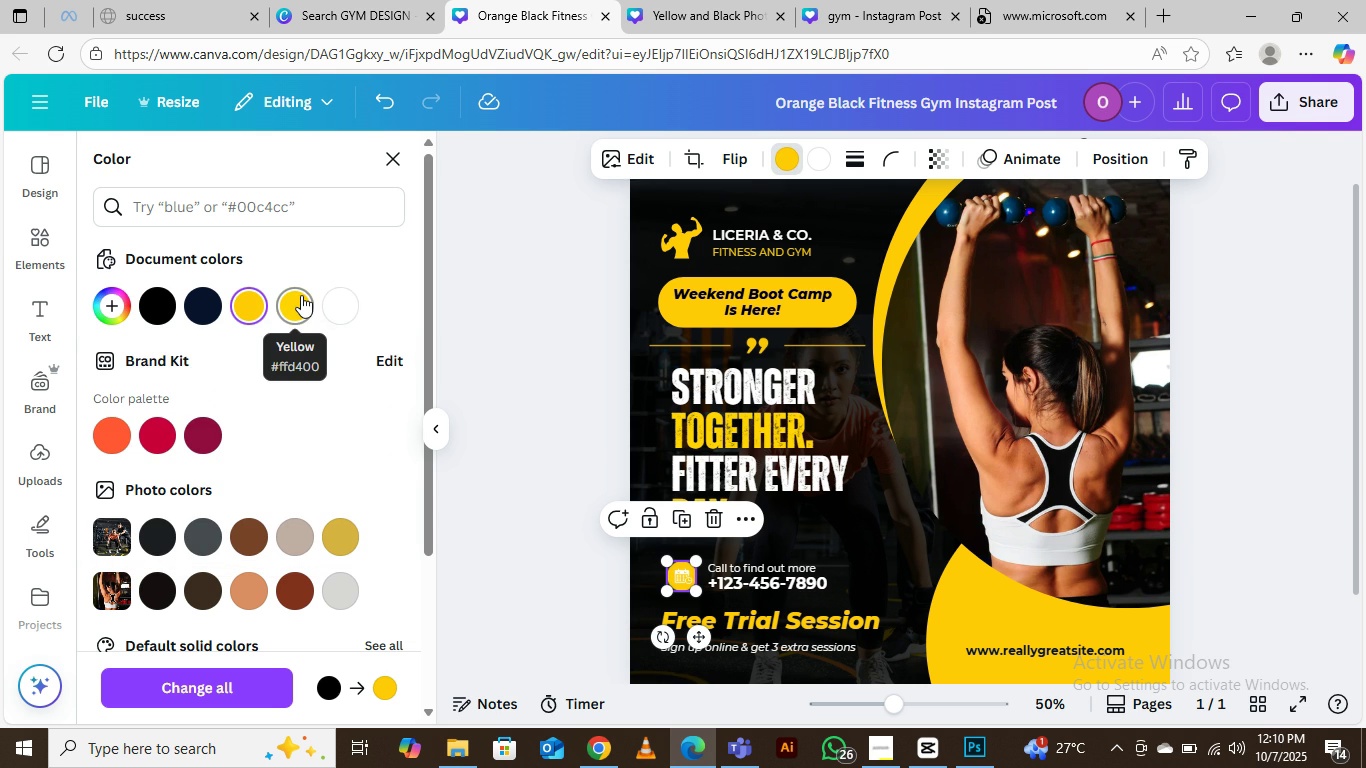 
left_click([820, 165])
 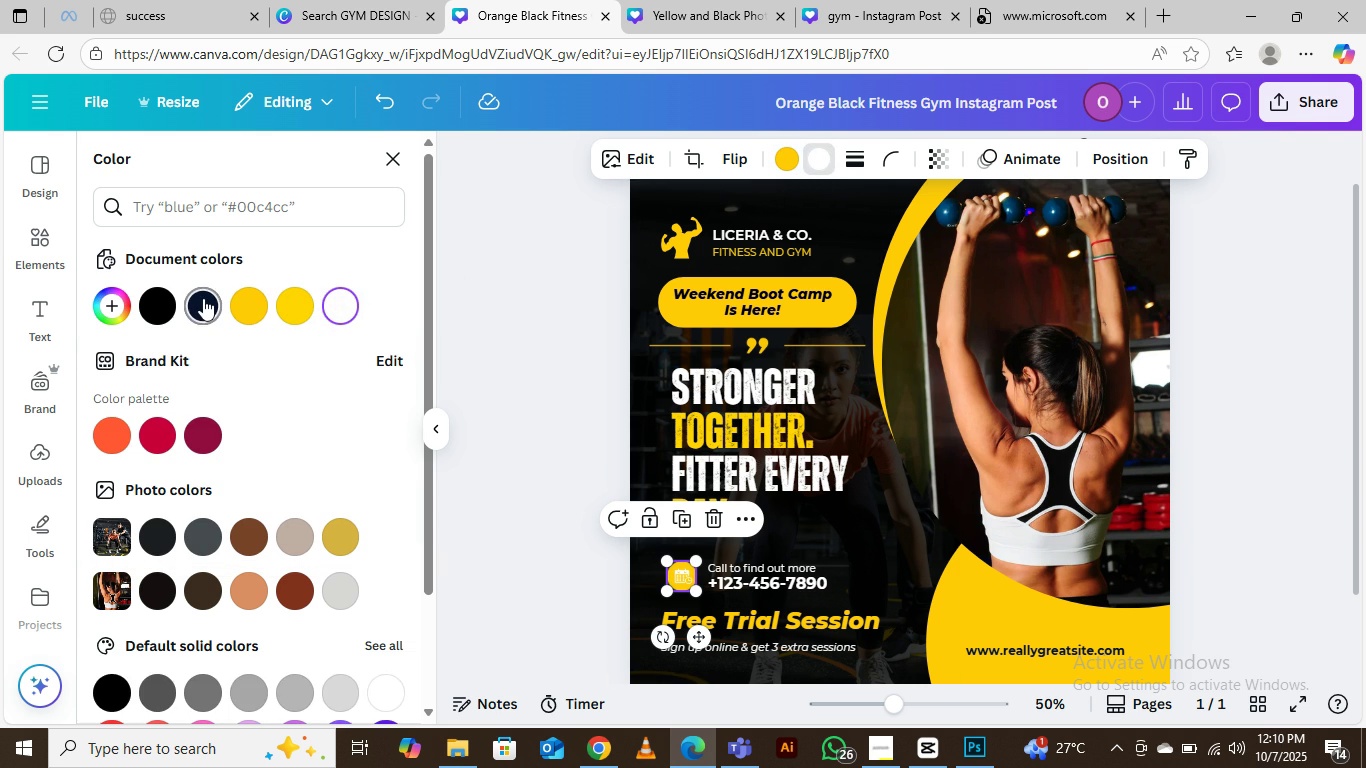 
left_click([203, 298])
 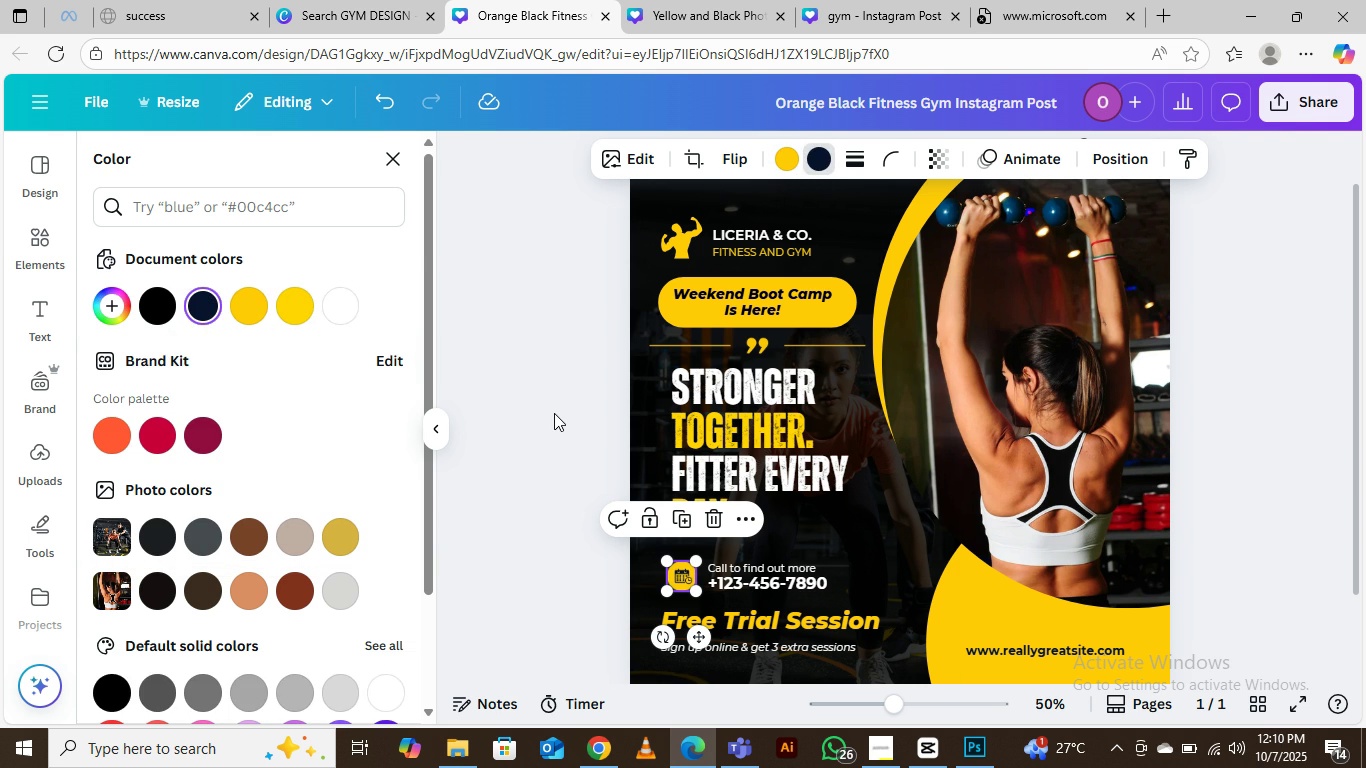 
left_click([554, 413])
 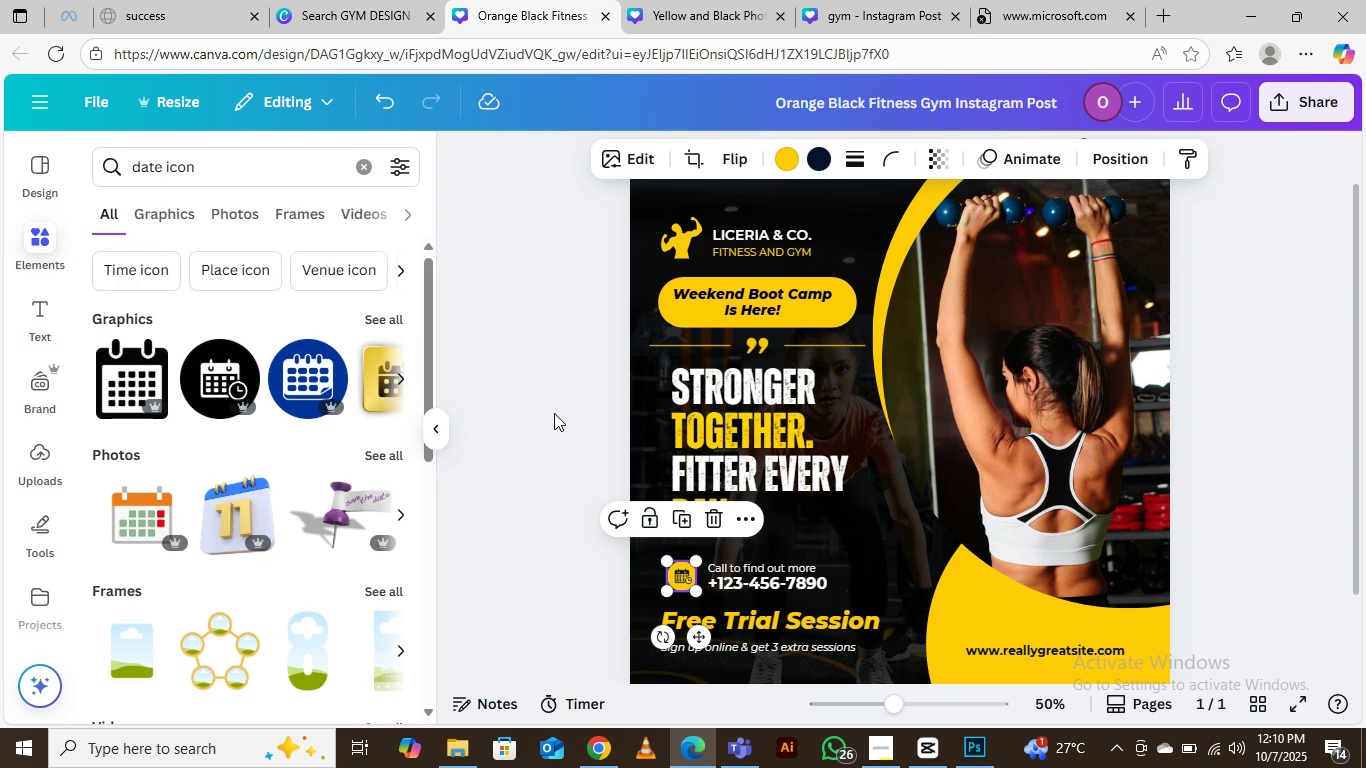 
left_click([554, 413])
 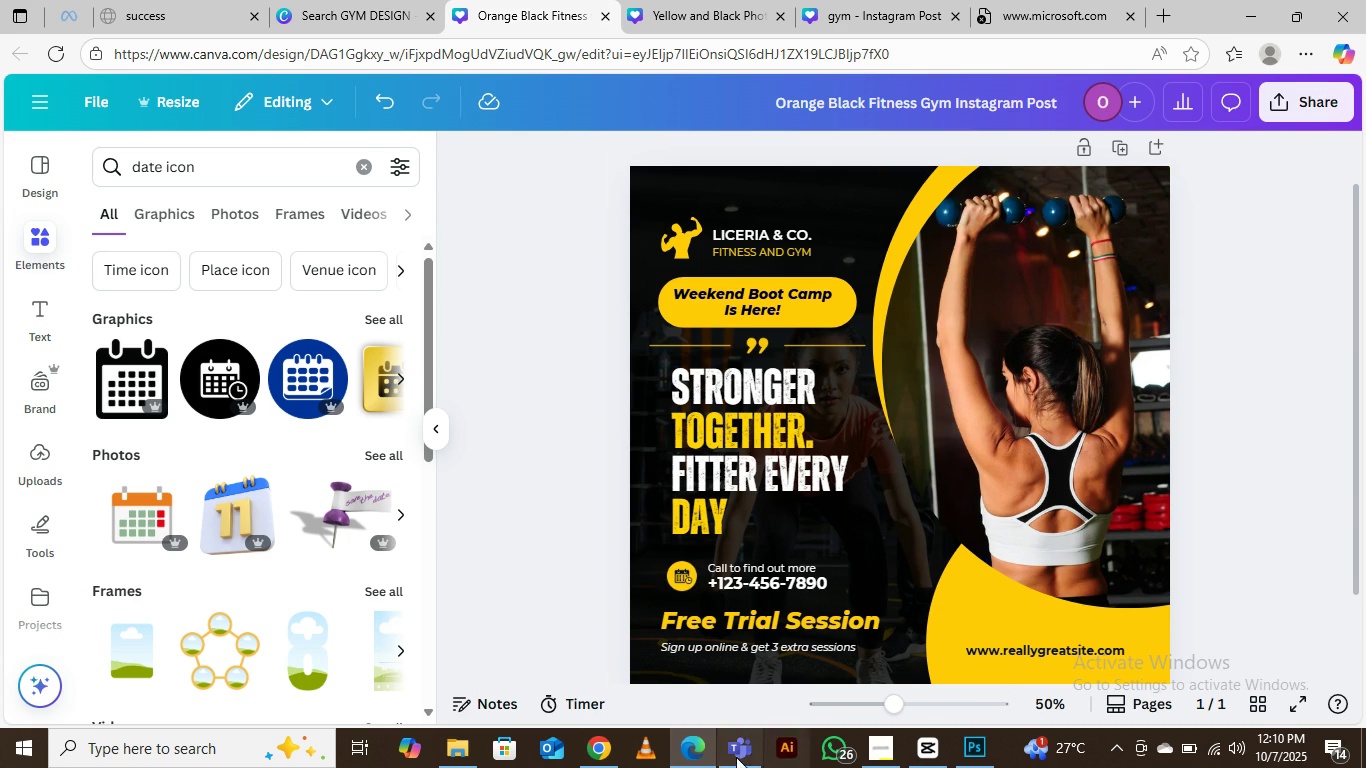 
left_click([606, 757])